 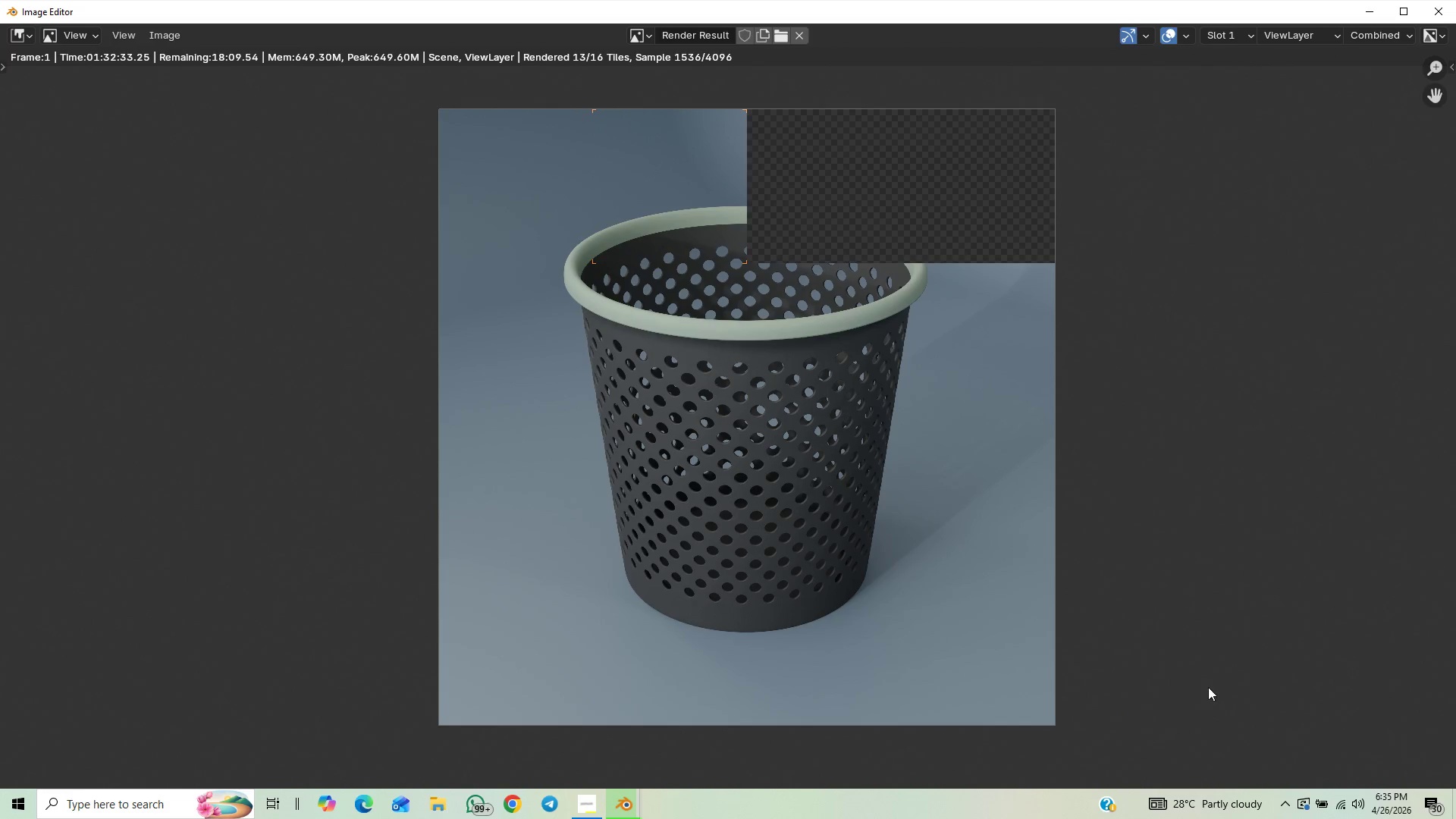 
scroll: coordinate [990, 532], scroll_direction: down, amount: 1.0
 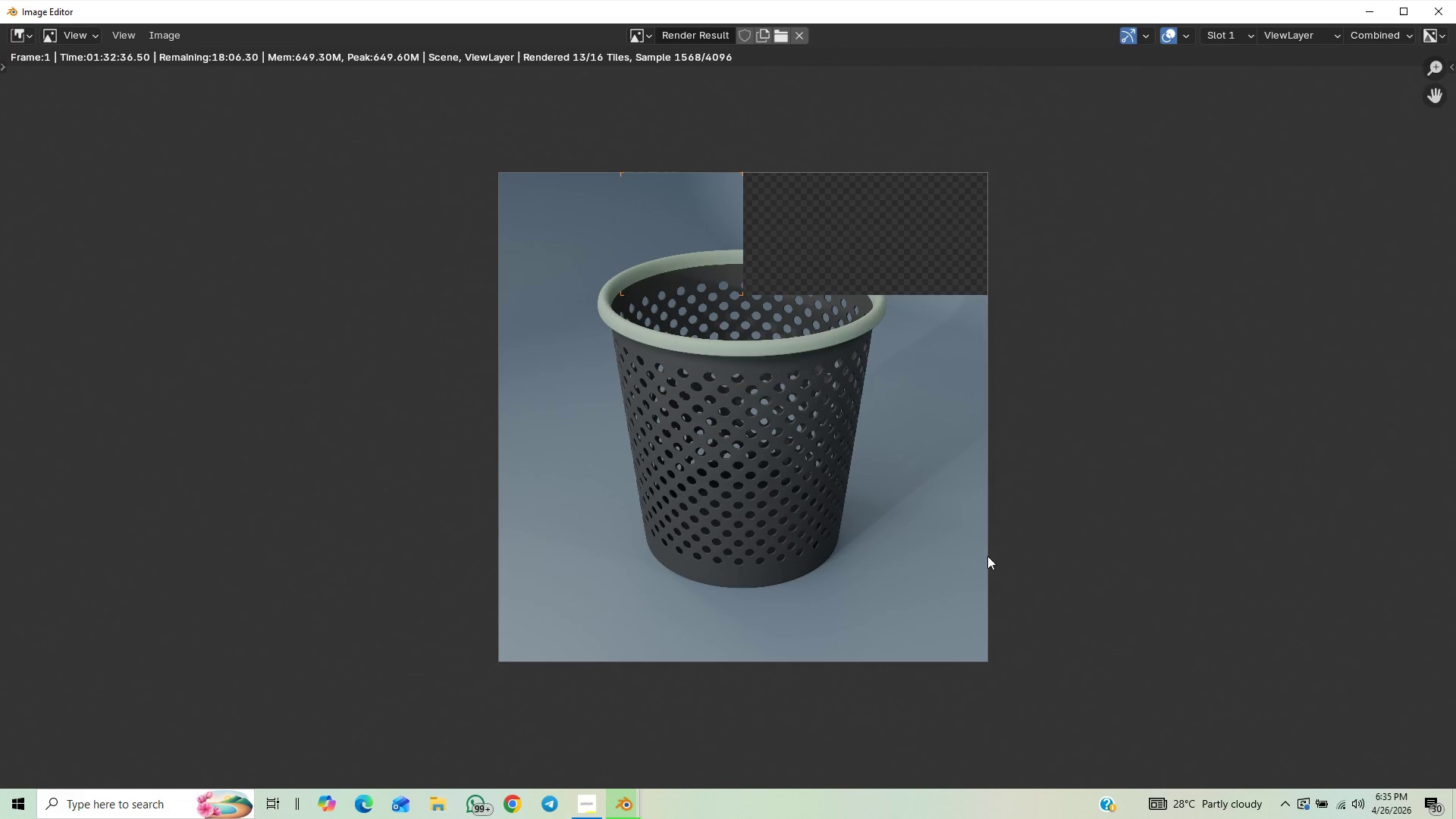 
scroll: coordinate [986, 569], scroll_direction: up, amount: 2.0
 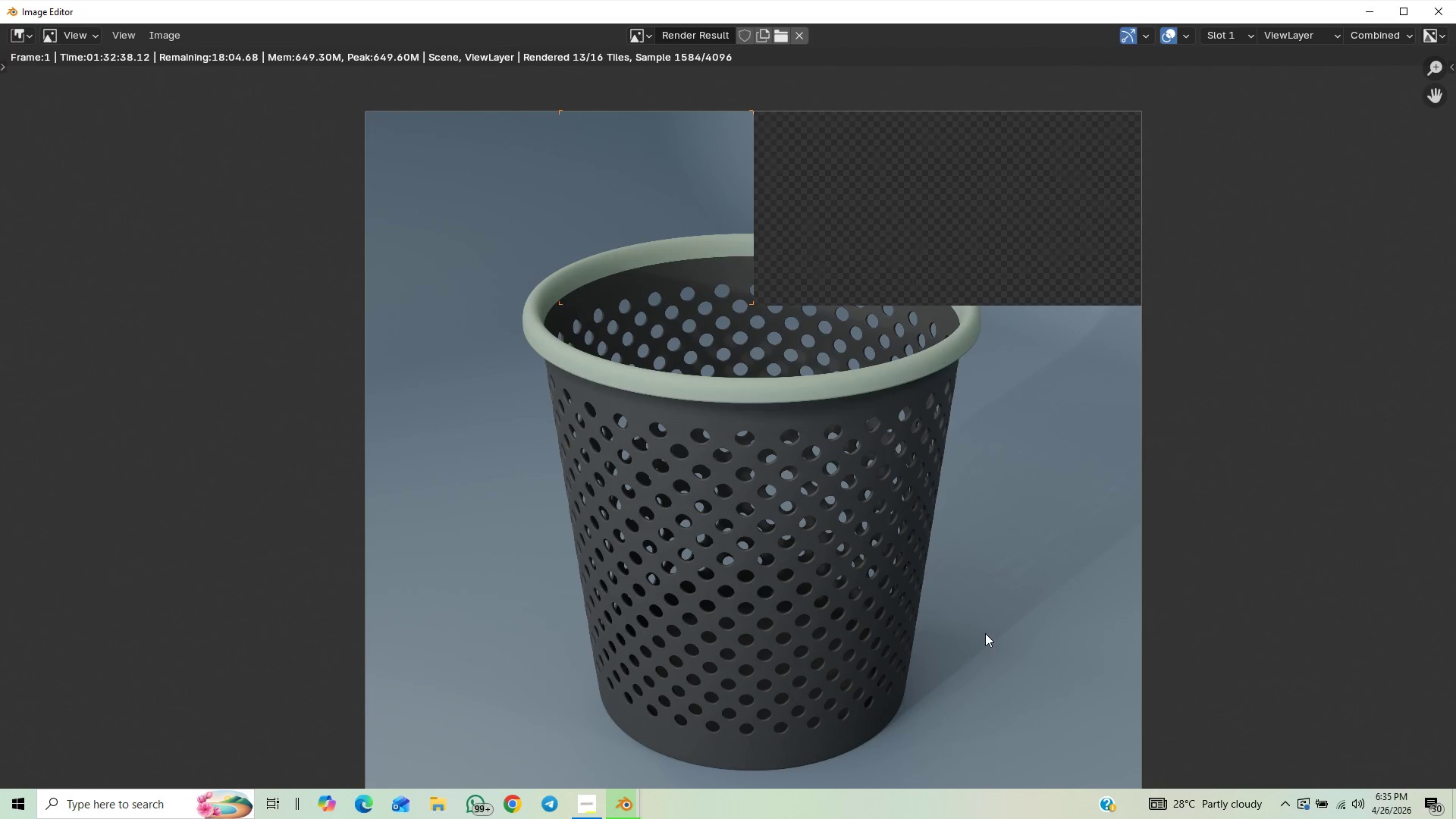 
scroll: coordinate [1080, 608], scroll_direction: down, amount: 3.0
 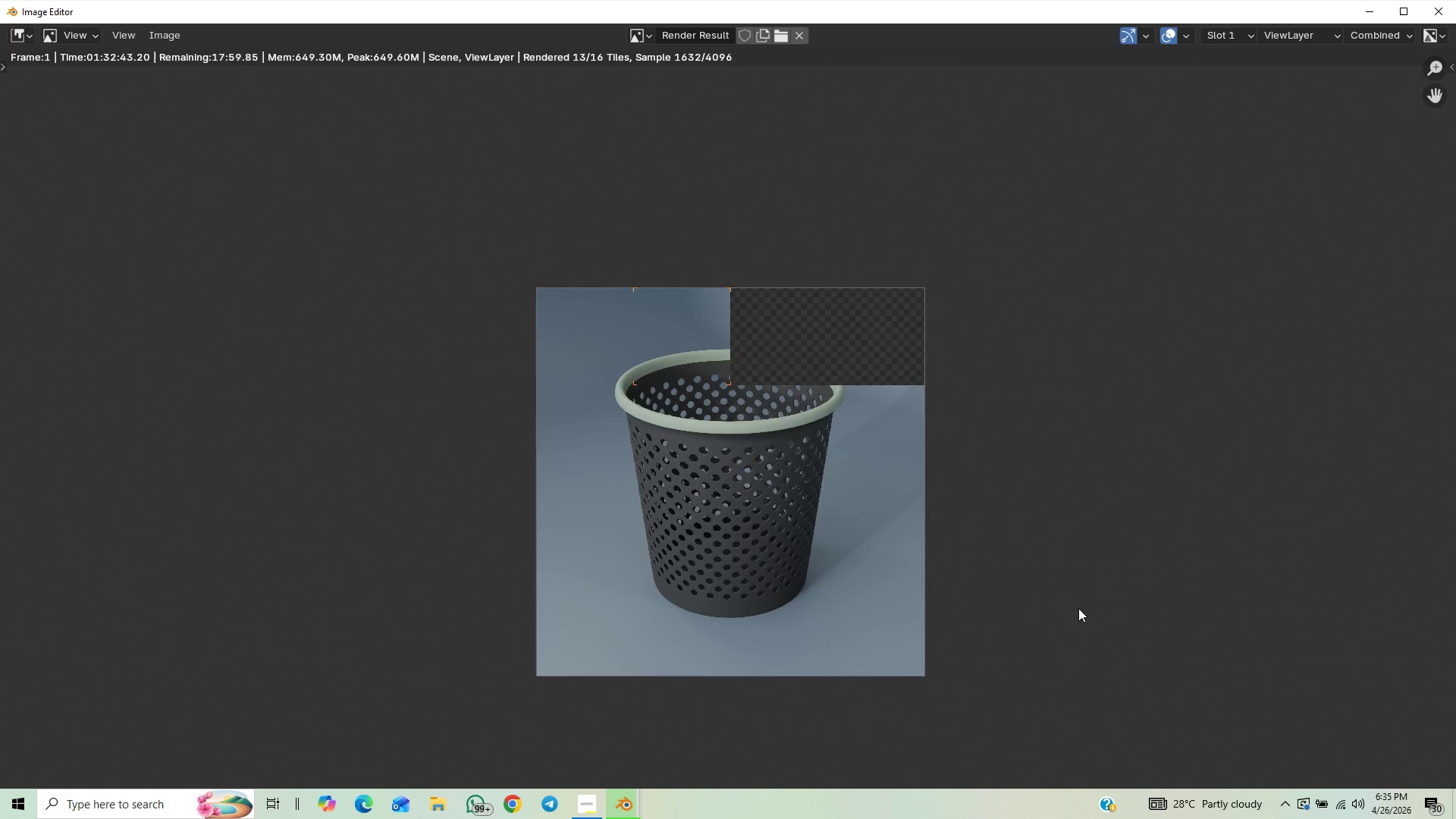 
scroll: coordinate [1082, 581], scroll_direction: up, amount: 3.0
 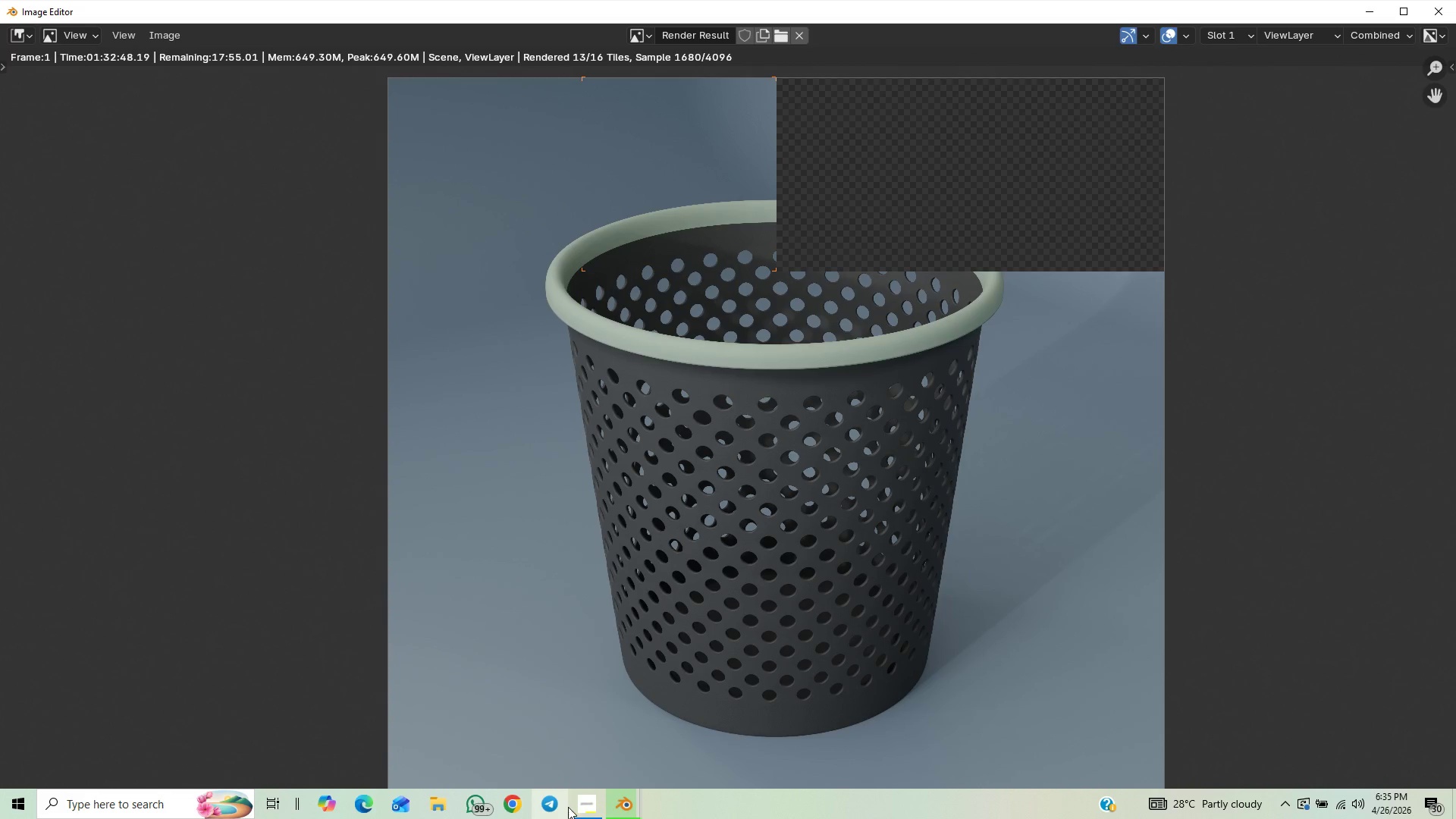 
left_click([583, 806])